 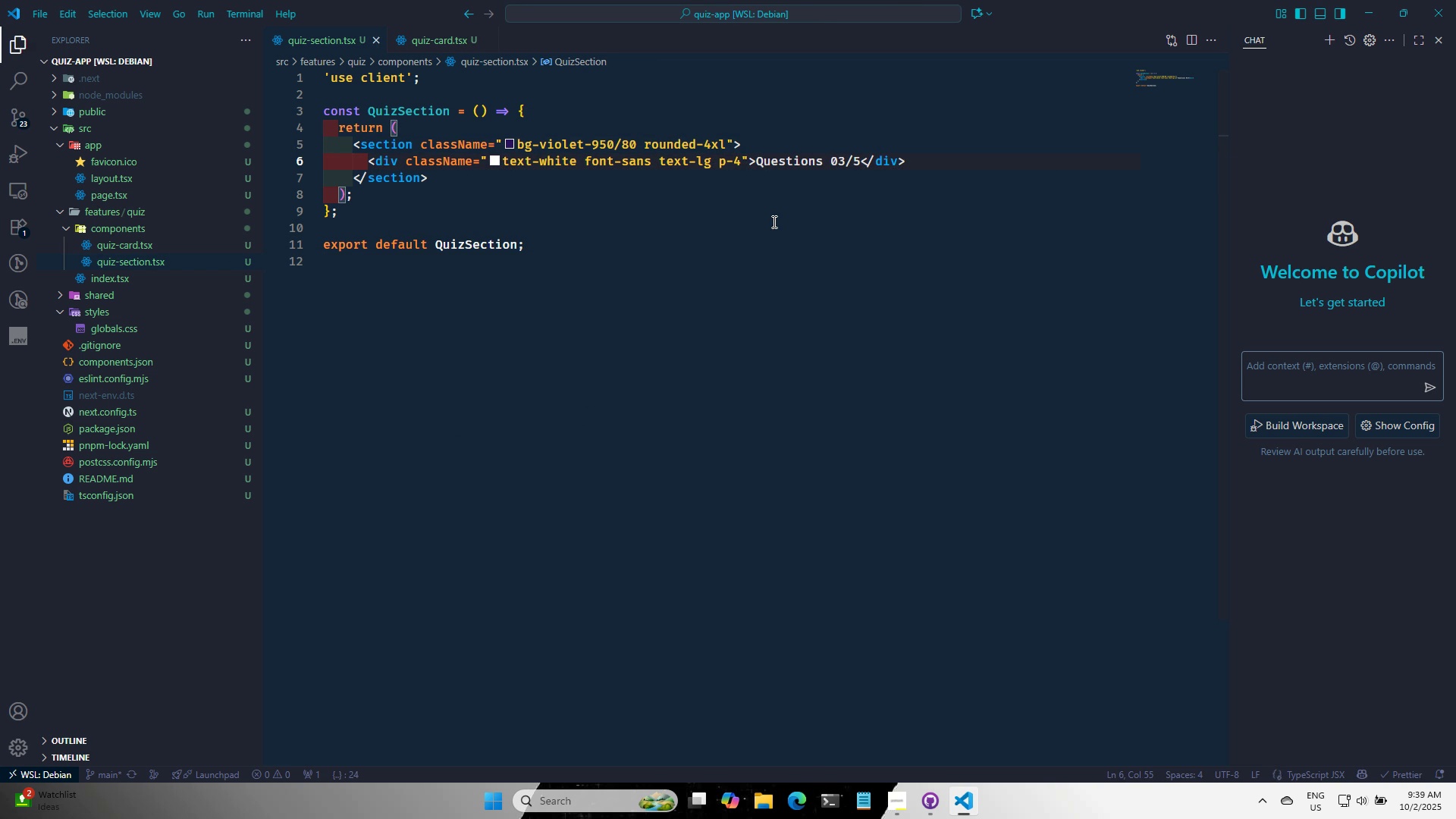 
key(Control+S)
 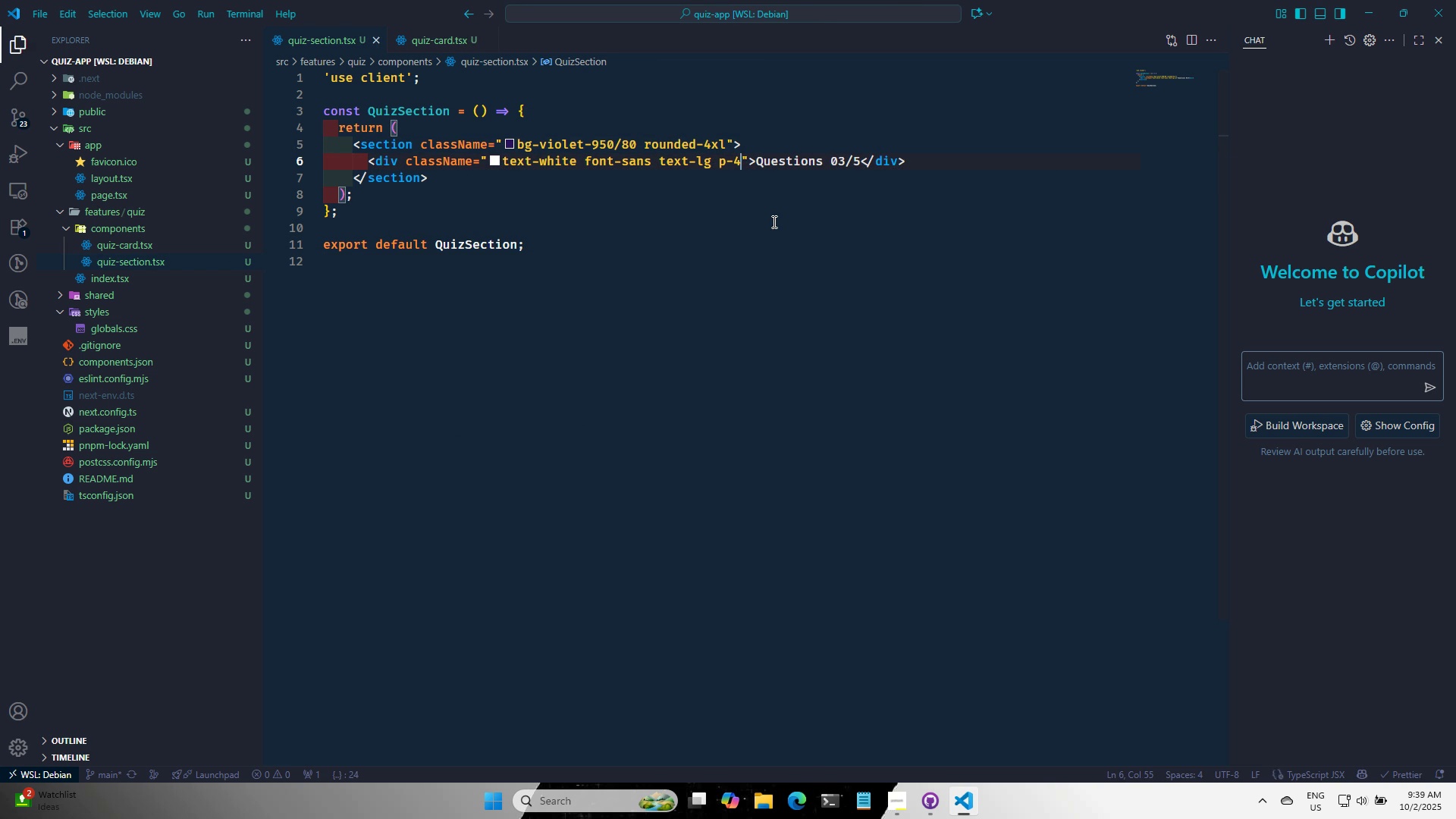 
key(Alt+AltLeft)
 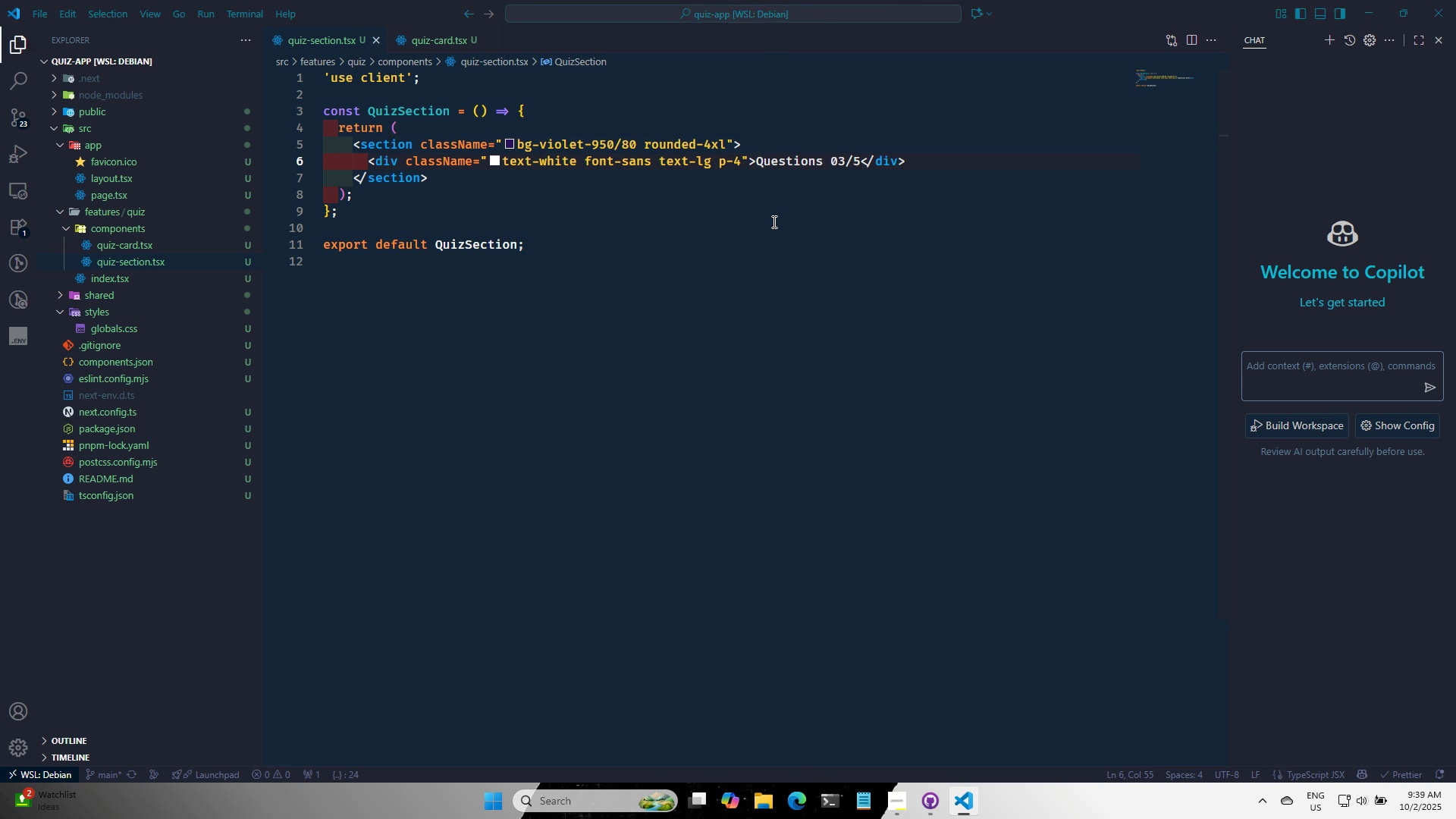 
key(Alt+Tab)
 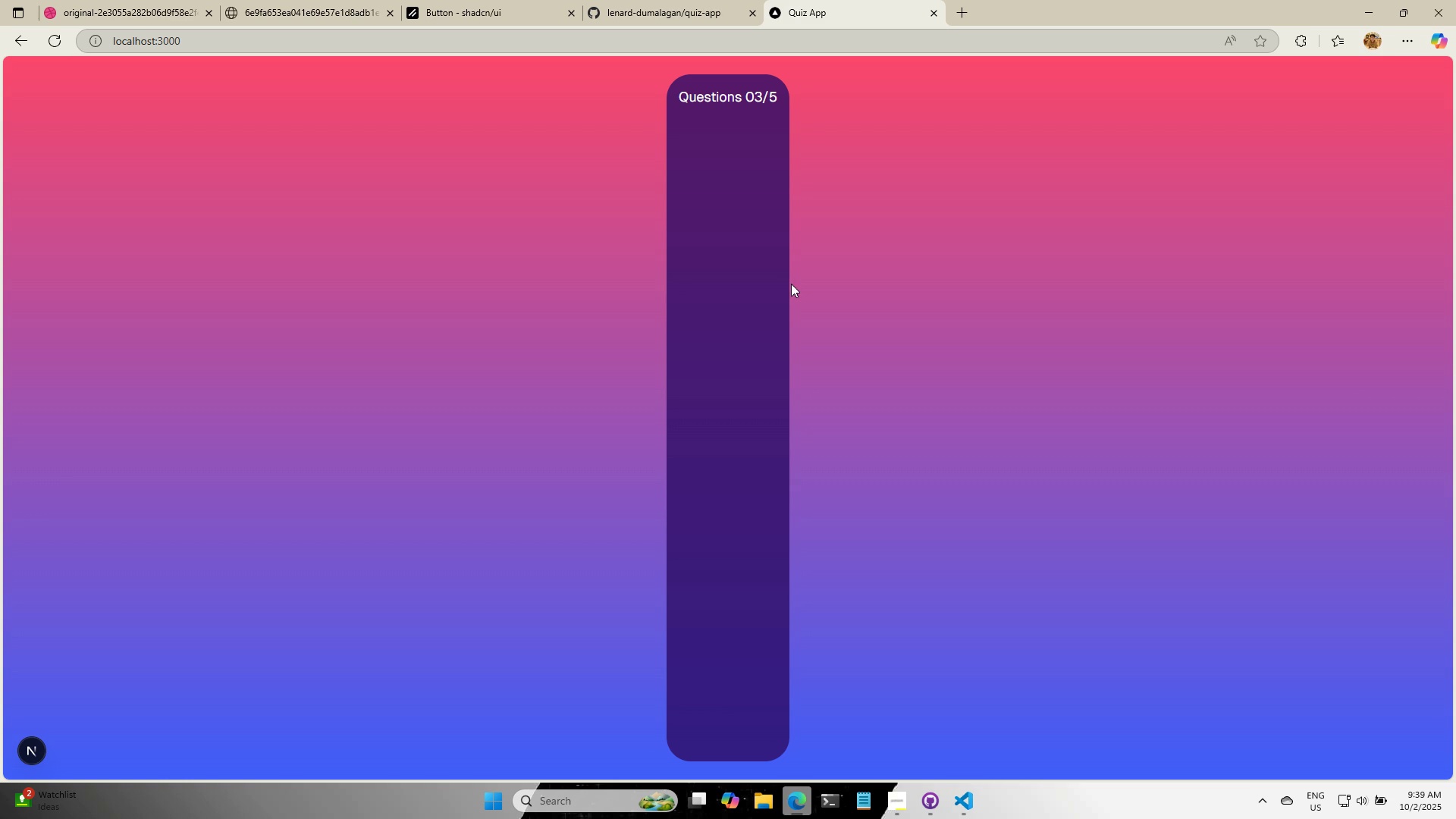 
key(Alt+AltLeft)
 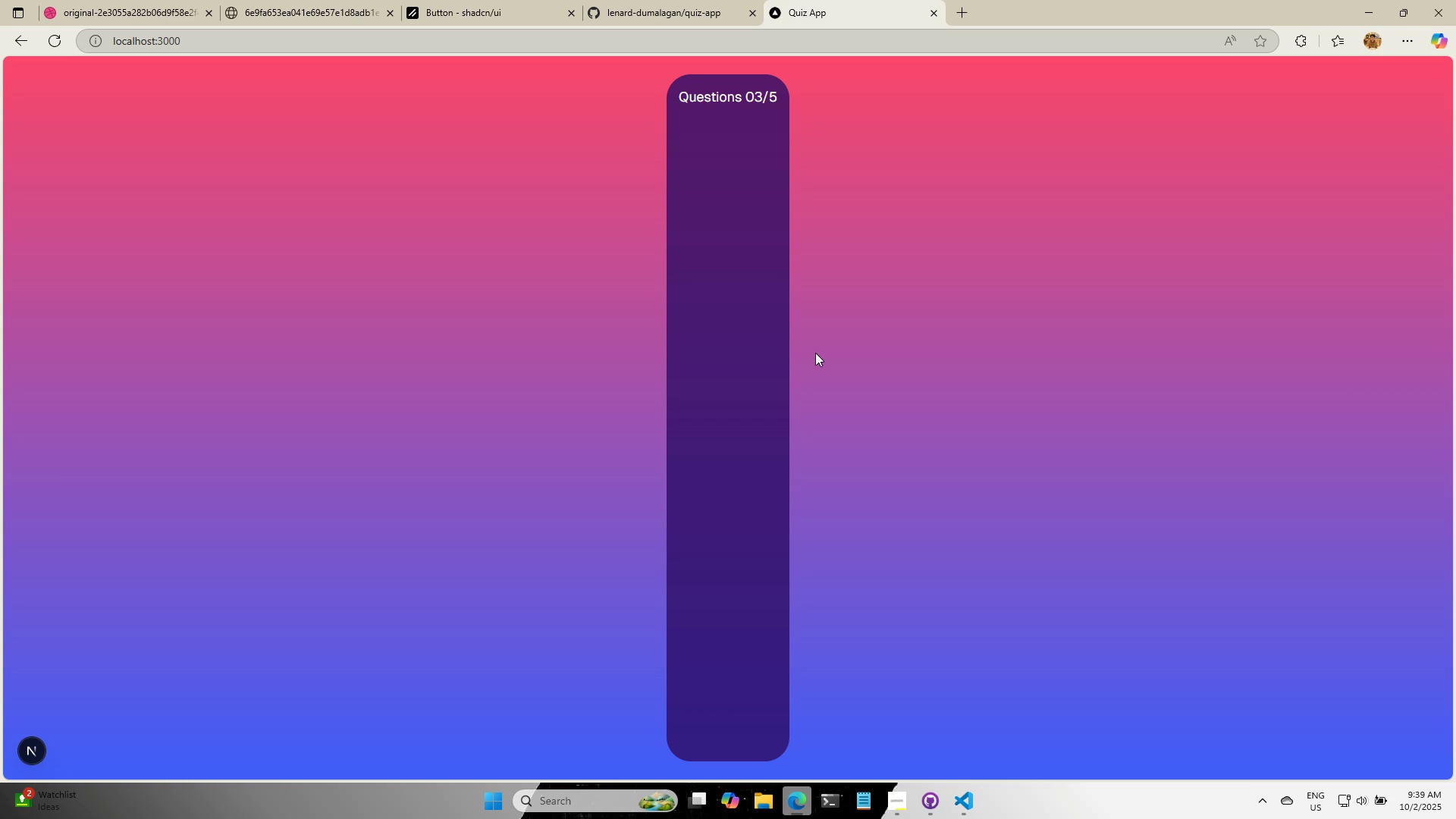 
key(Alt+Tab)
 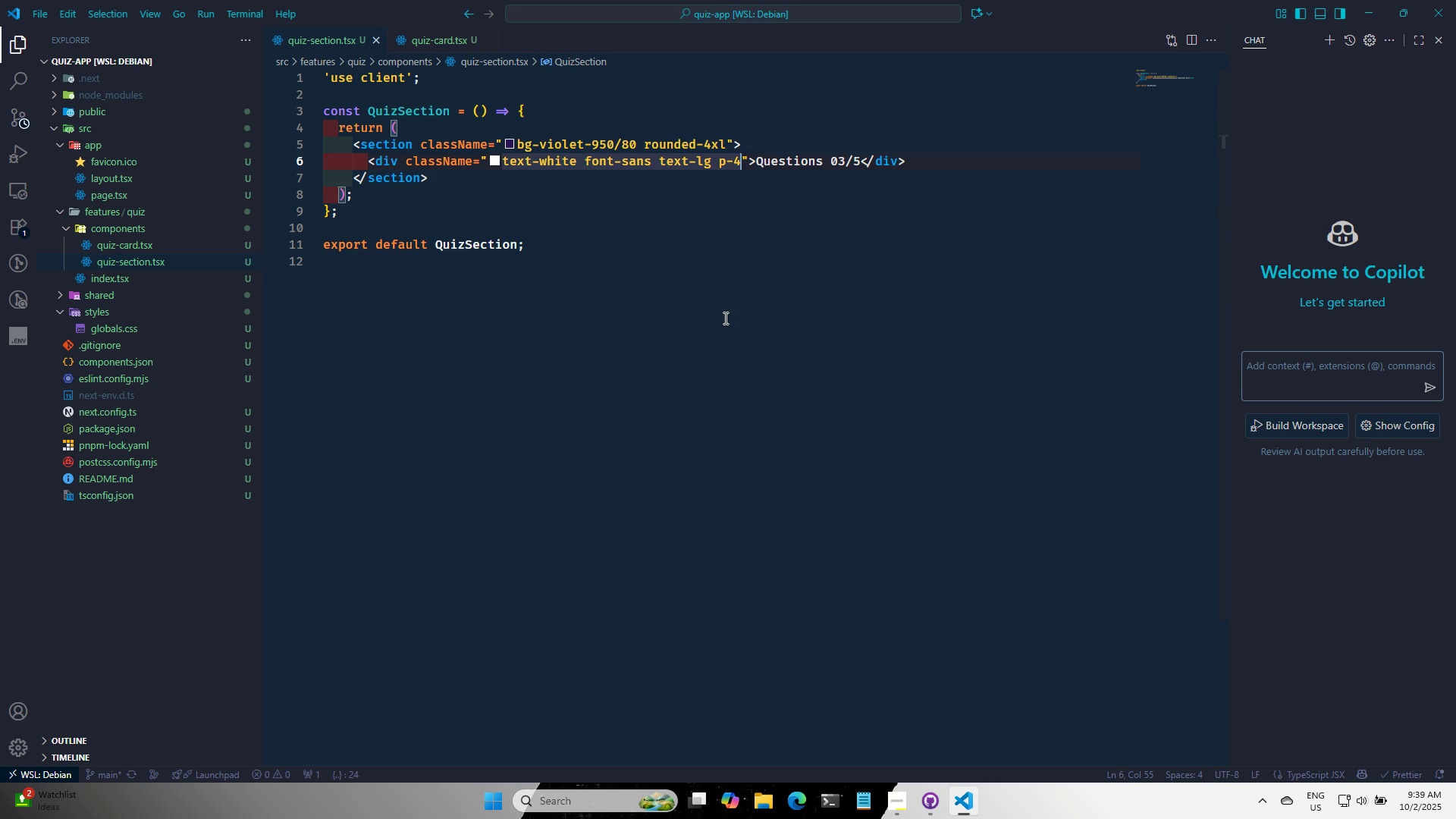 
left_click([724, 318])